 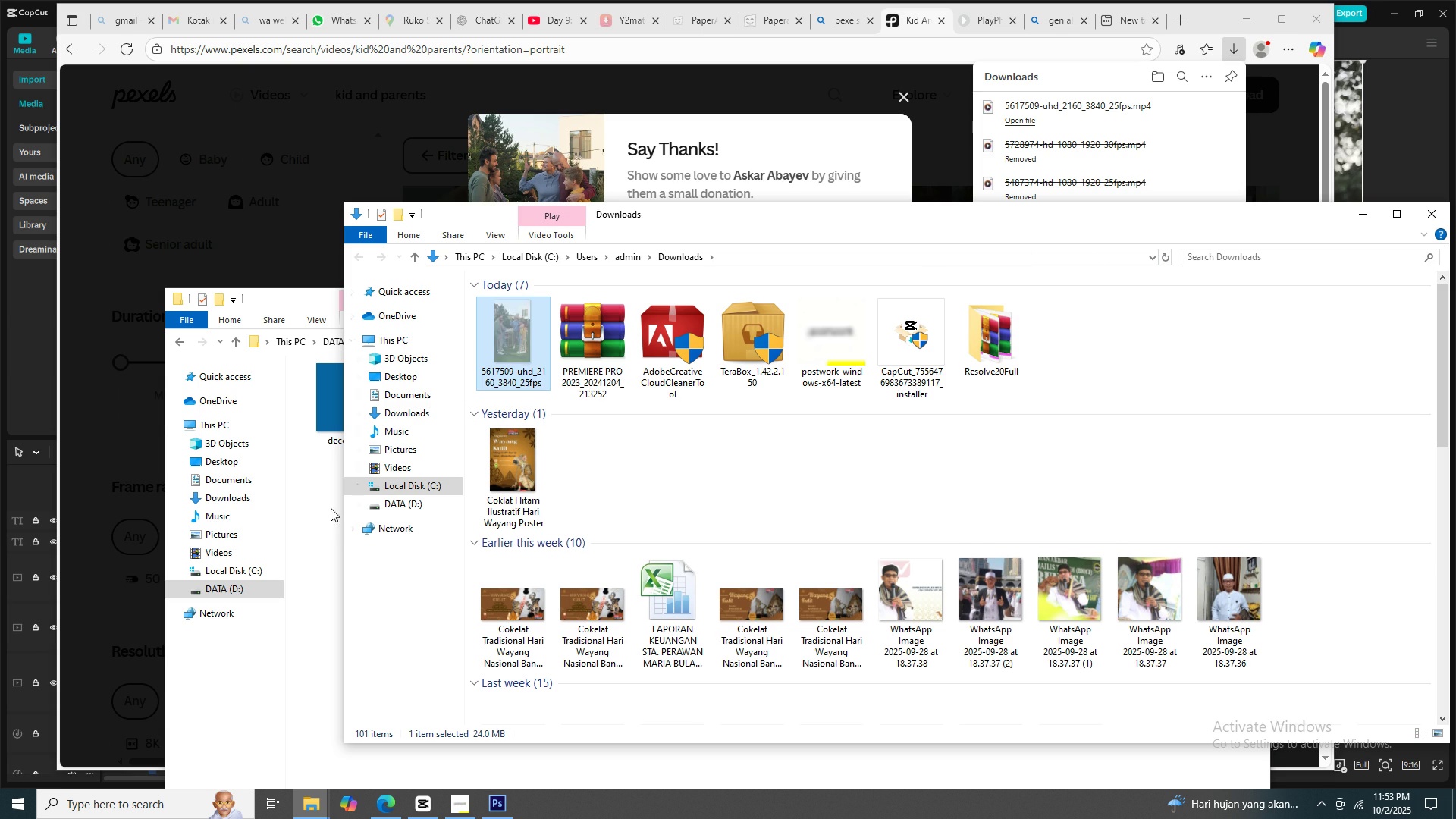 
left_click([328, 507])
 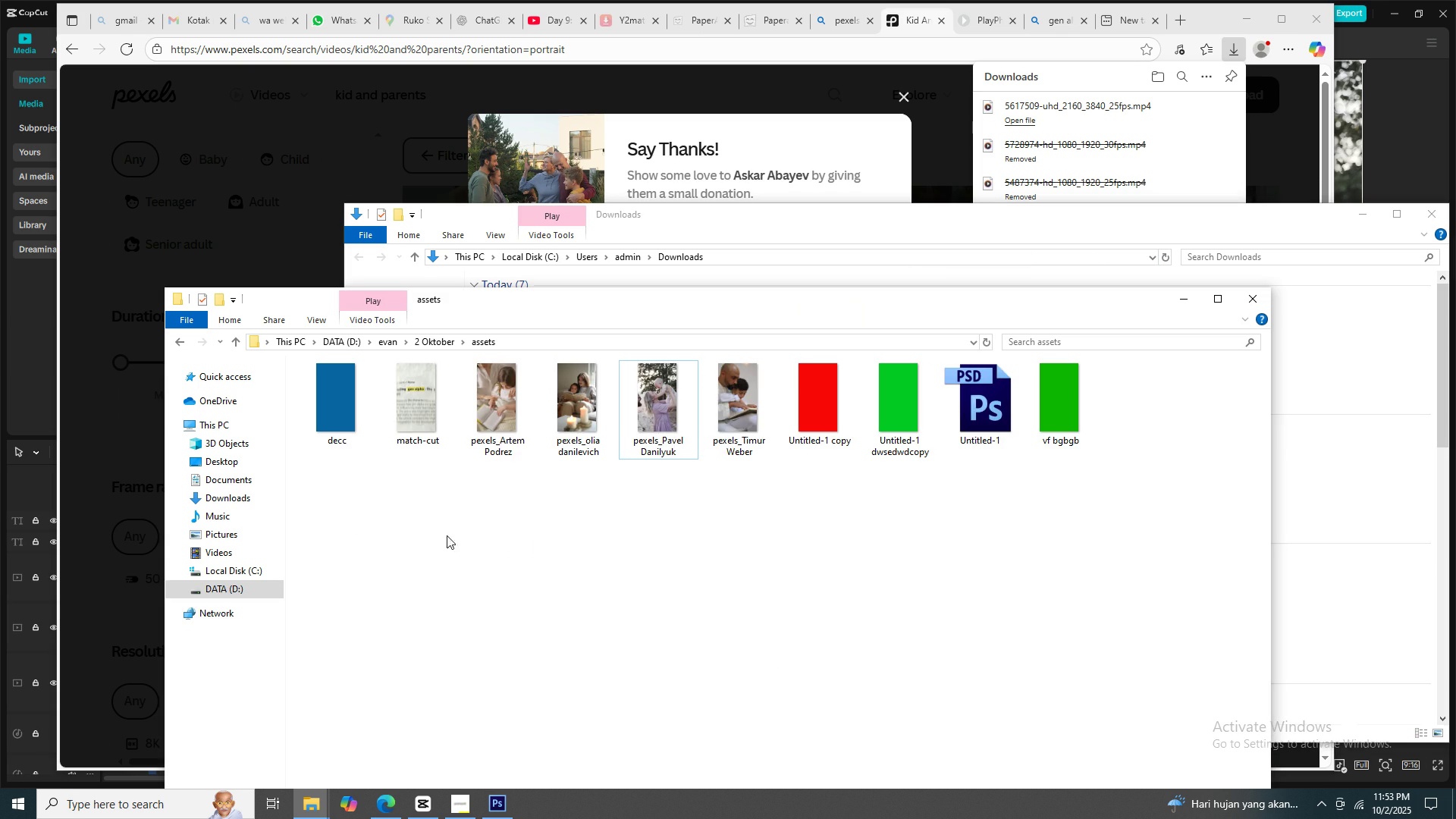 
key(Control+ControlLeft)
 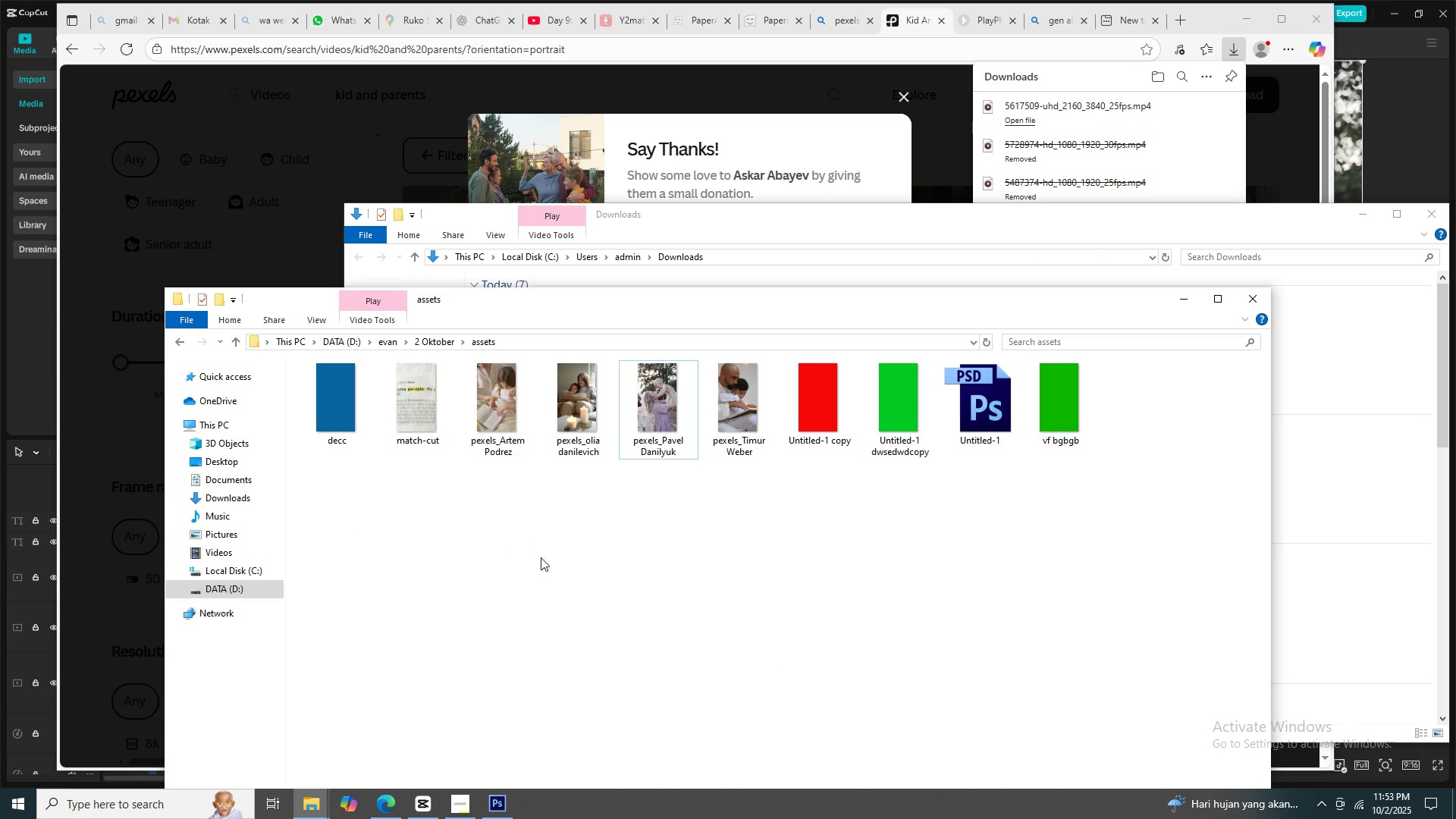 
key(Control+V)
 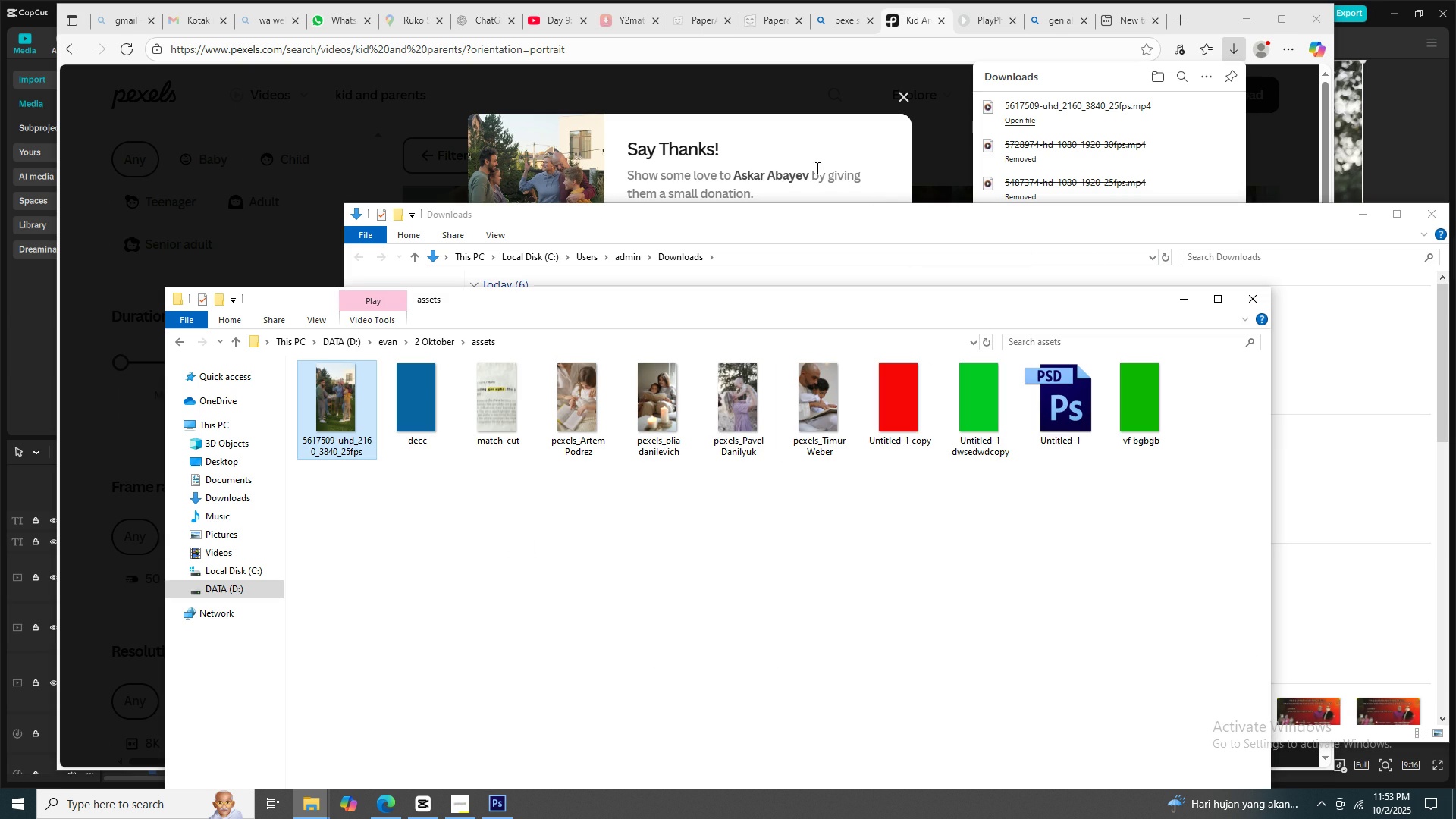 
left_click([901, 96])
 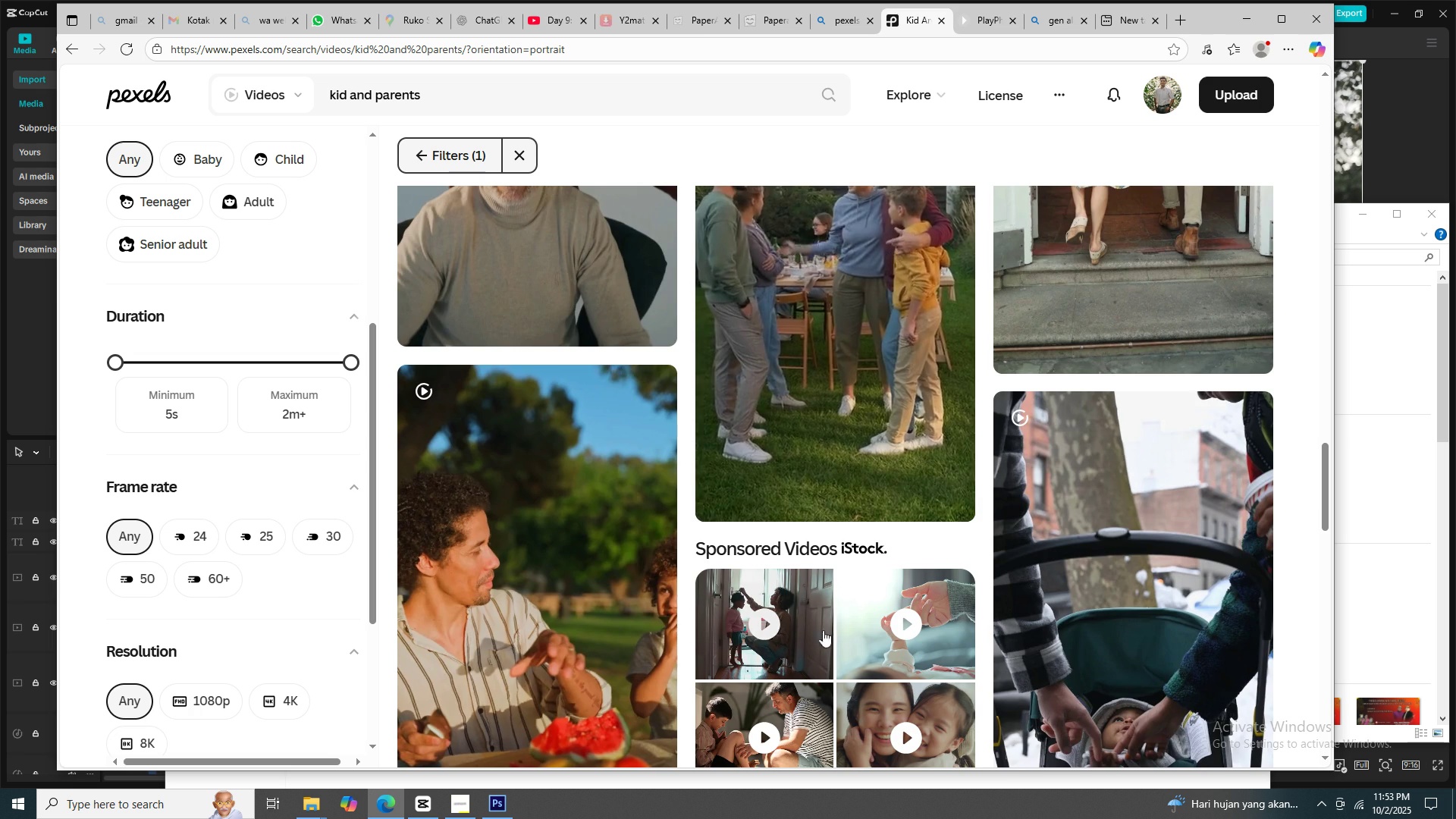 
scroll: coordinate [573, 522], scroll_direction: down, amount: 28.0
 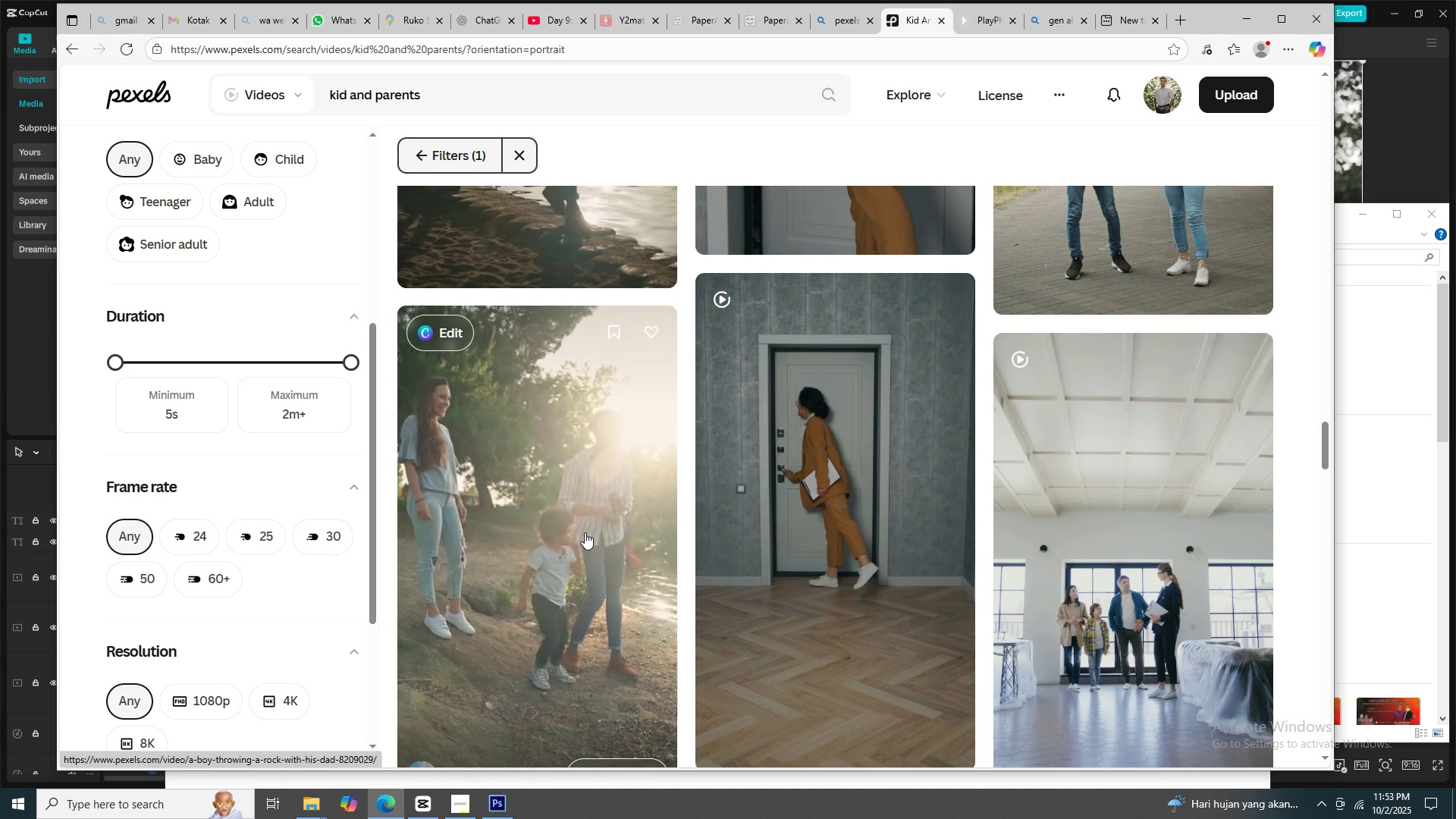 
scroll: coordinate [585, 532], scroll_direction: up, amount: 5.0
 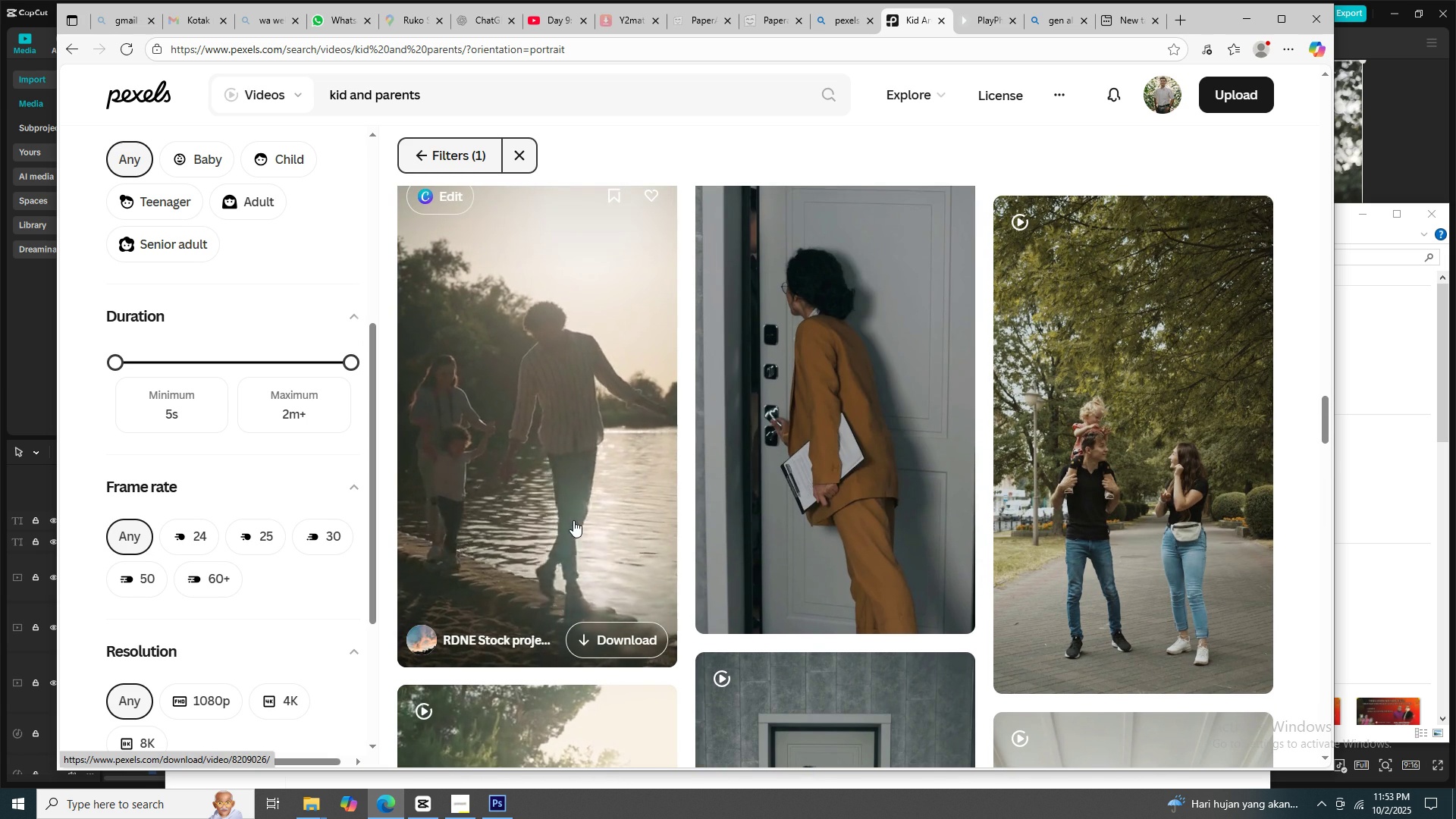 
scroll: coordinate [570, 521], scroll_direction: down, amount: 14.0
 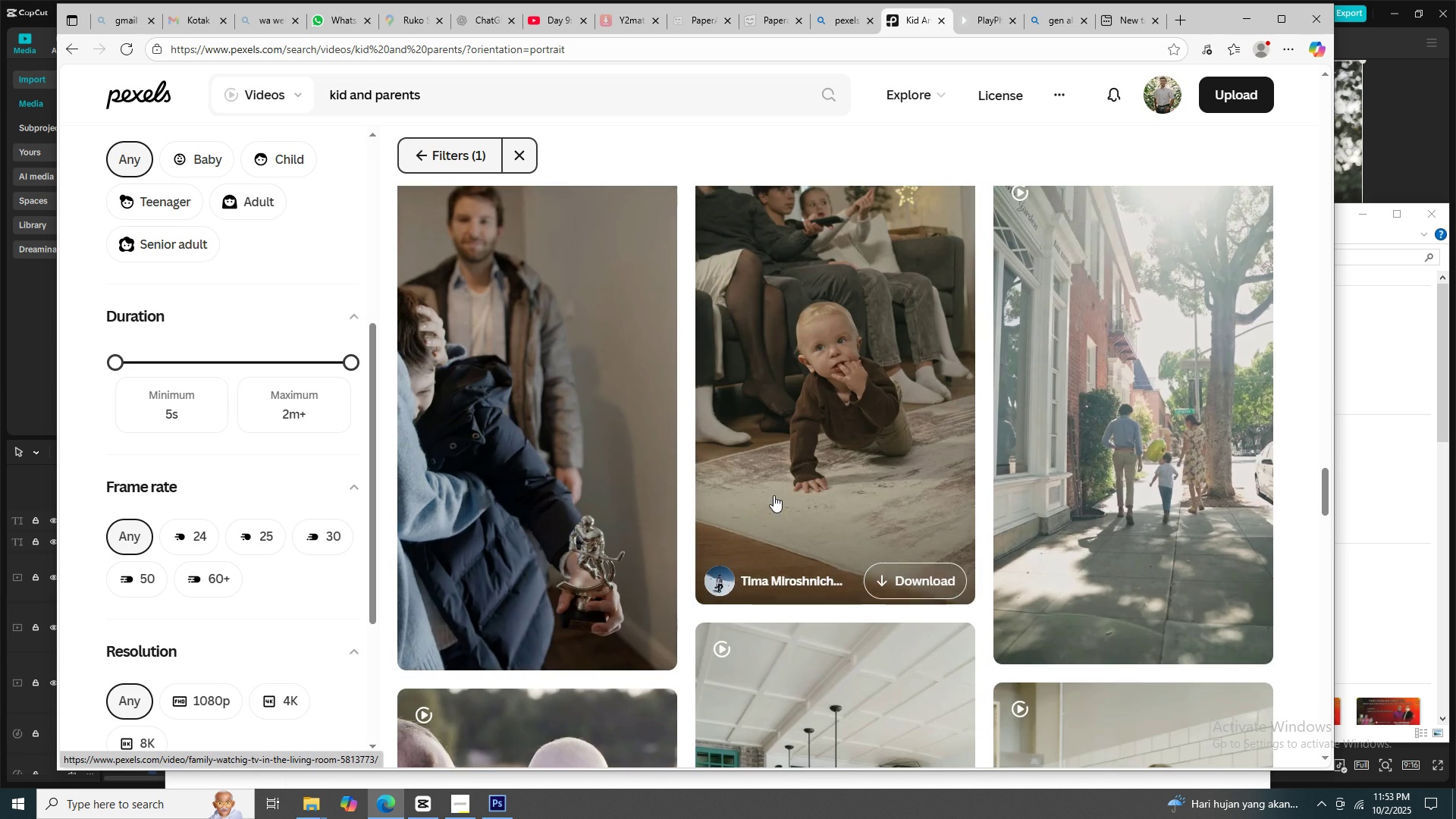 
scroll: coordinate [774, 495], scroll_direction: up, amount: 1.0
 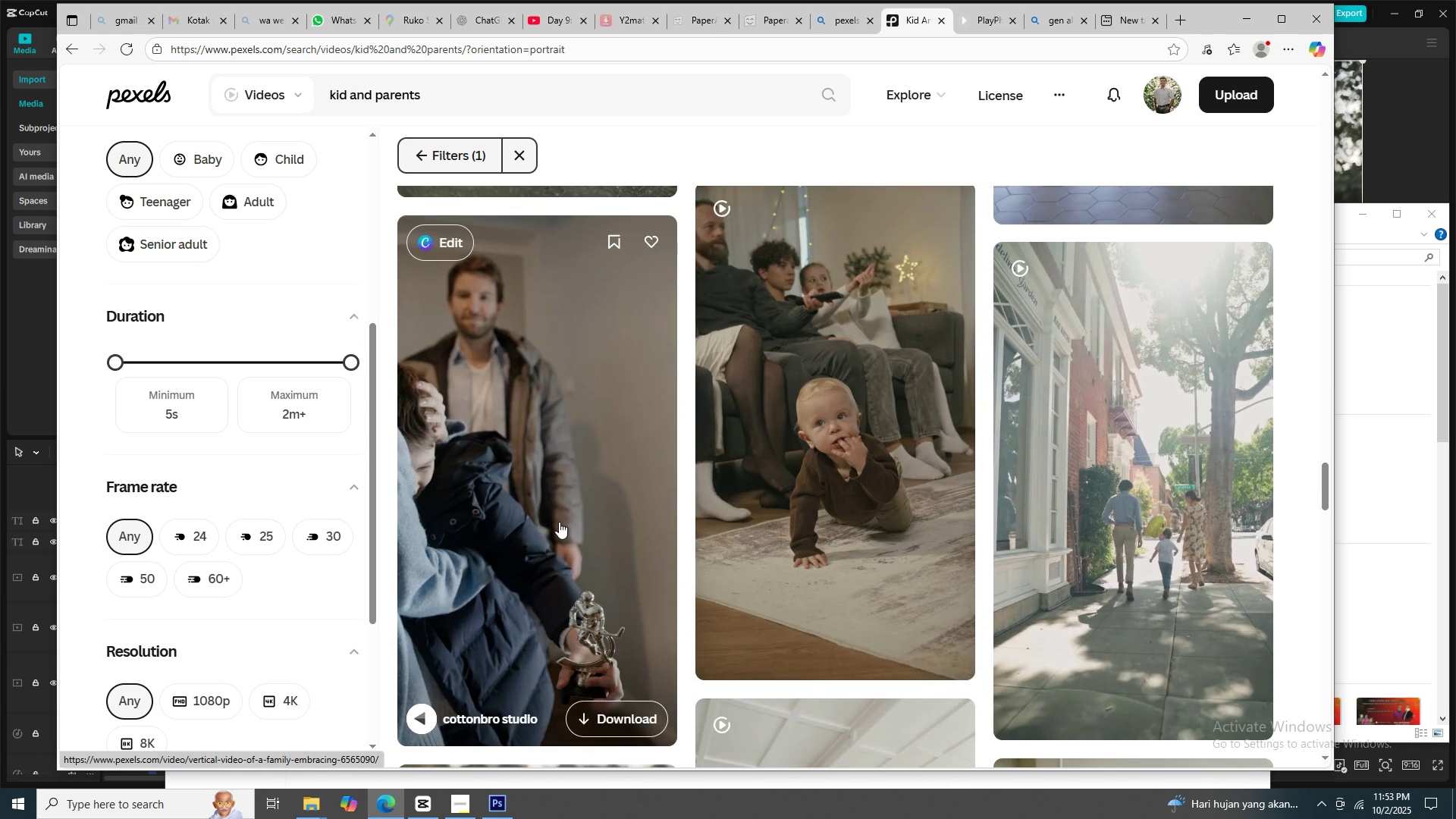 
scroll: coordinate [559, 522], scroll_direction: down, amount: 9.0
 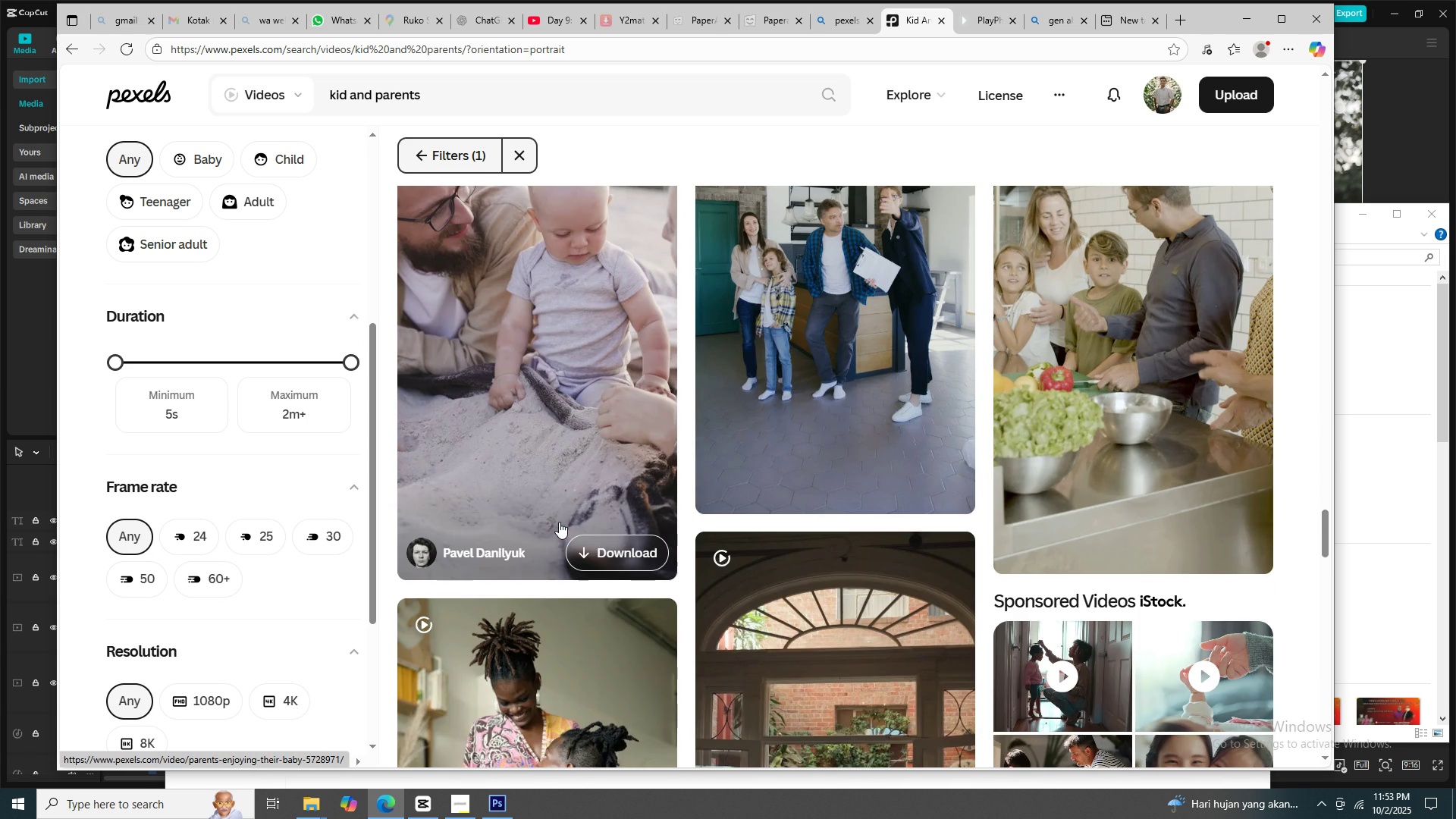 
scroll: coordinate [559, 522], scroll_direction: up, amount: 1.0
 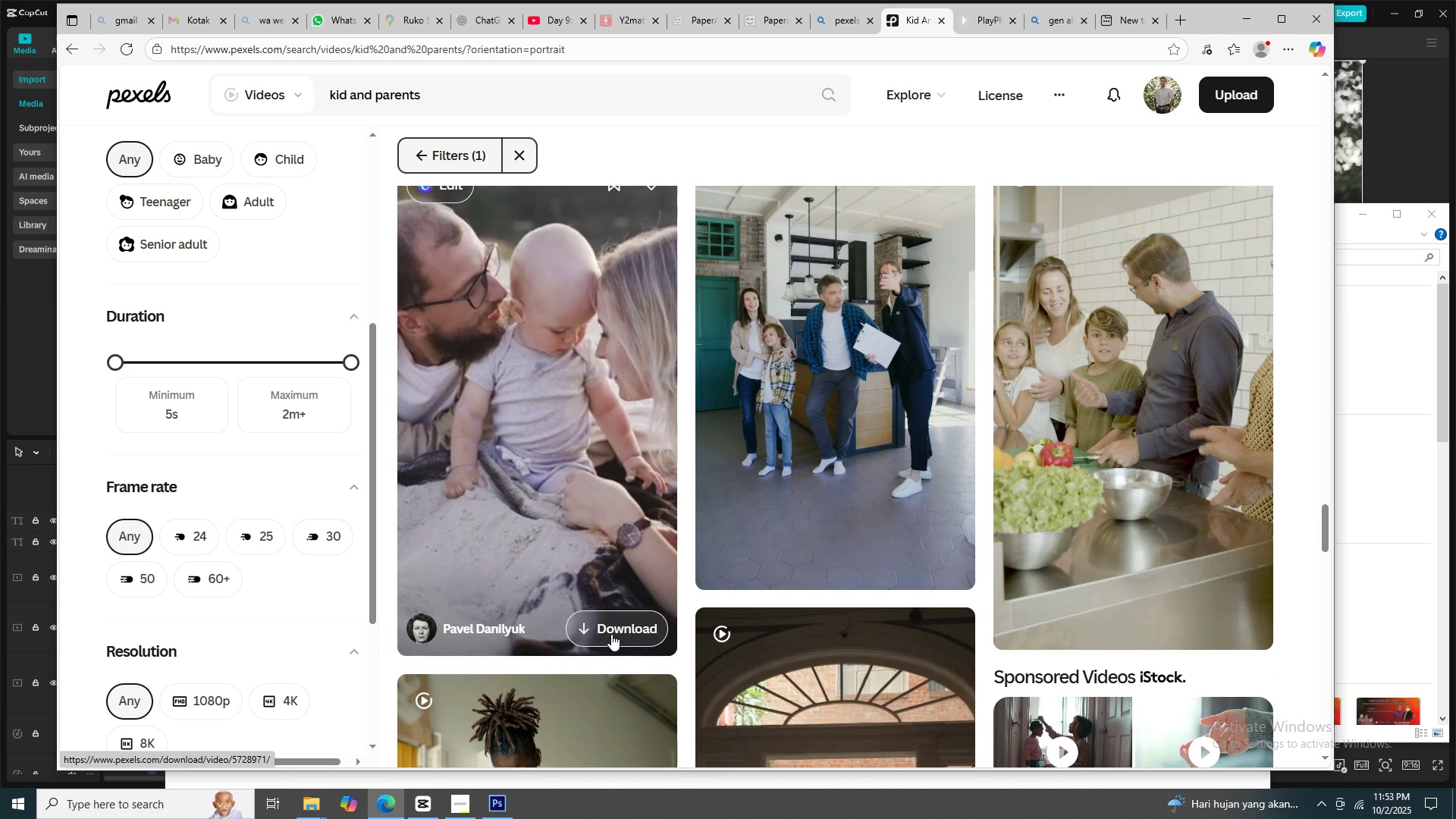 
wait(5.41)
 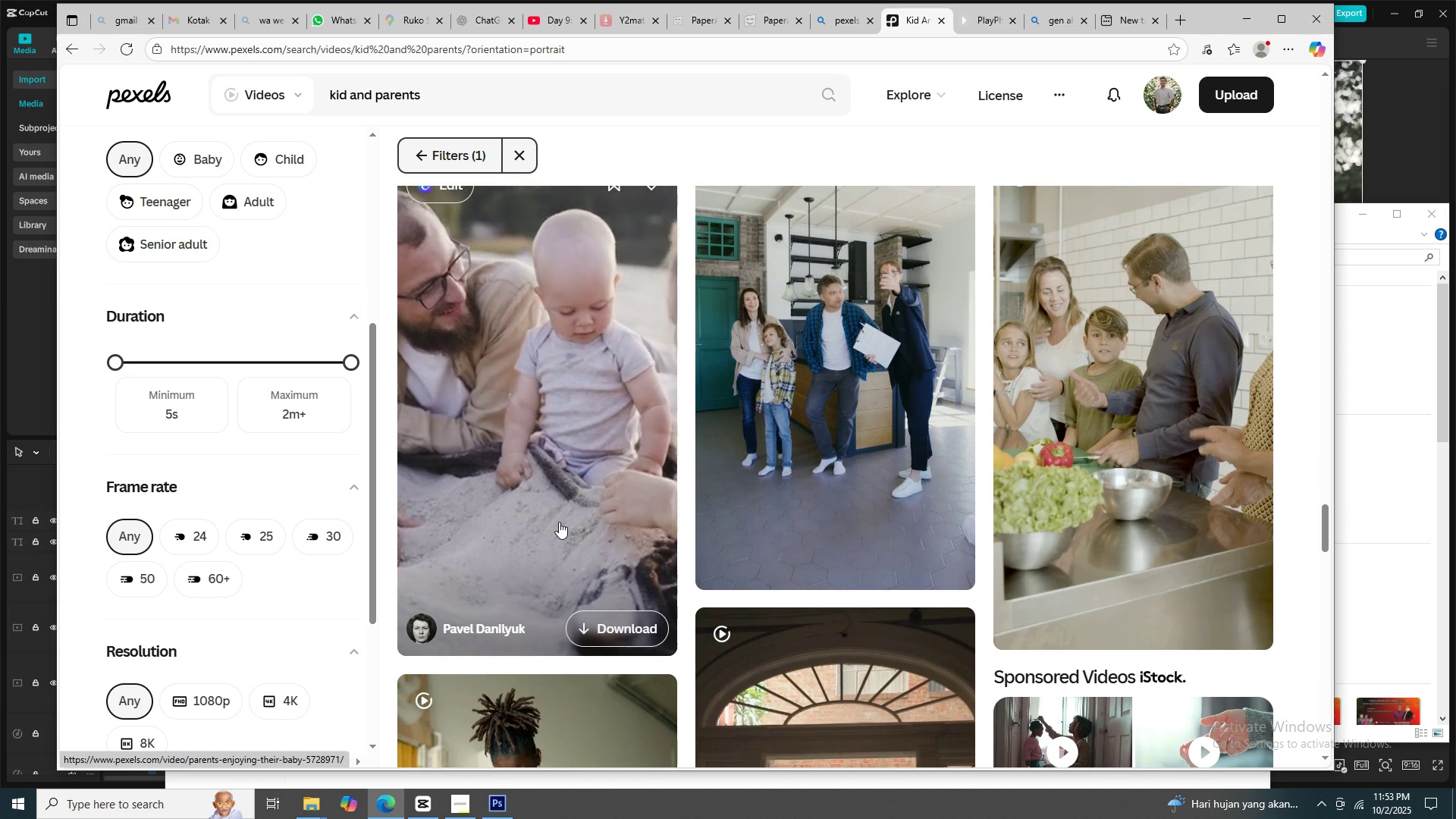 
left_click([611, 634])
 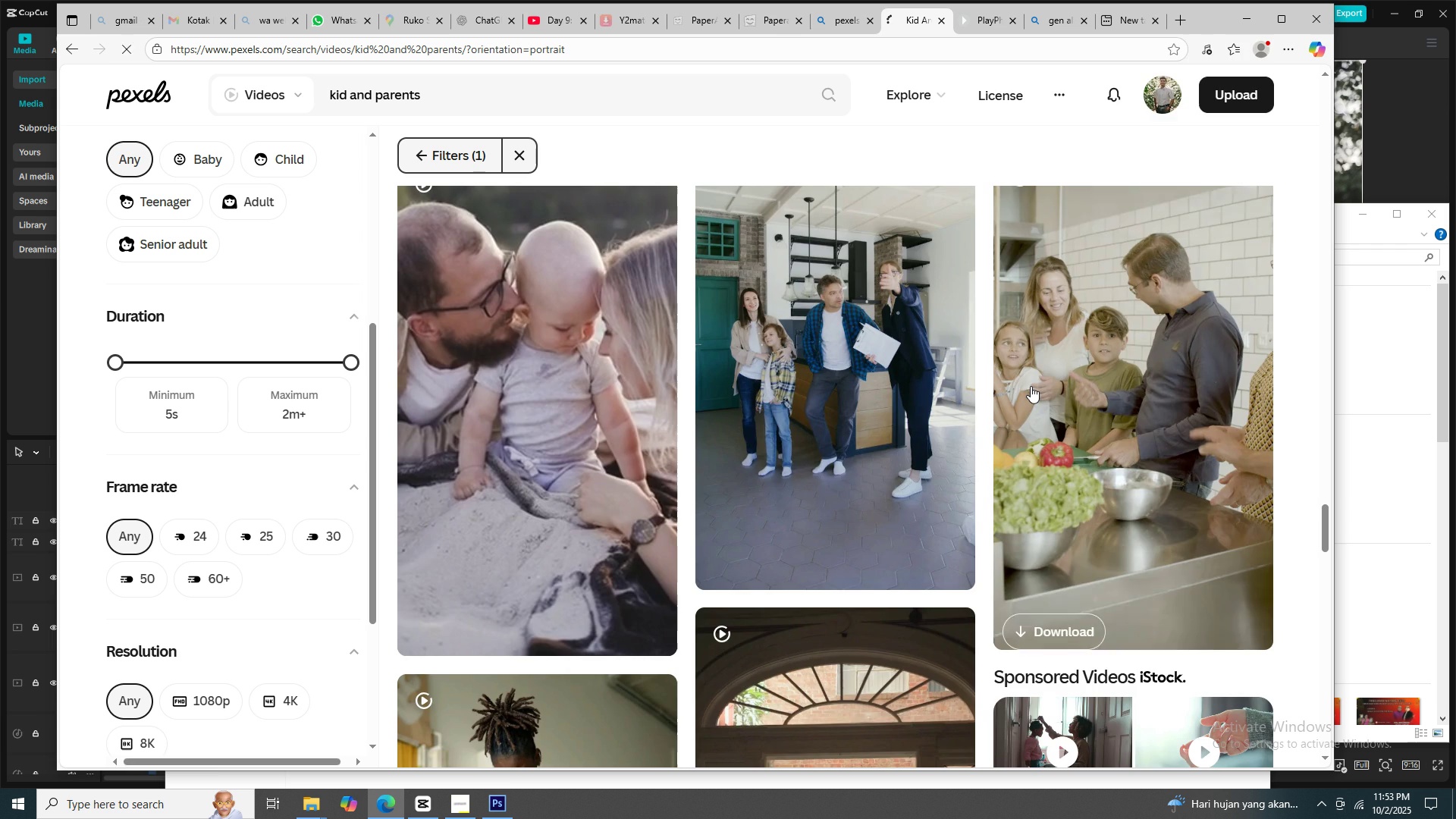 
scroll: coordinate [1142, 546], scroll_direction: down, amount: 11.0
 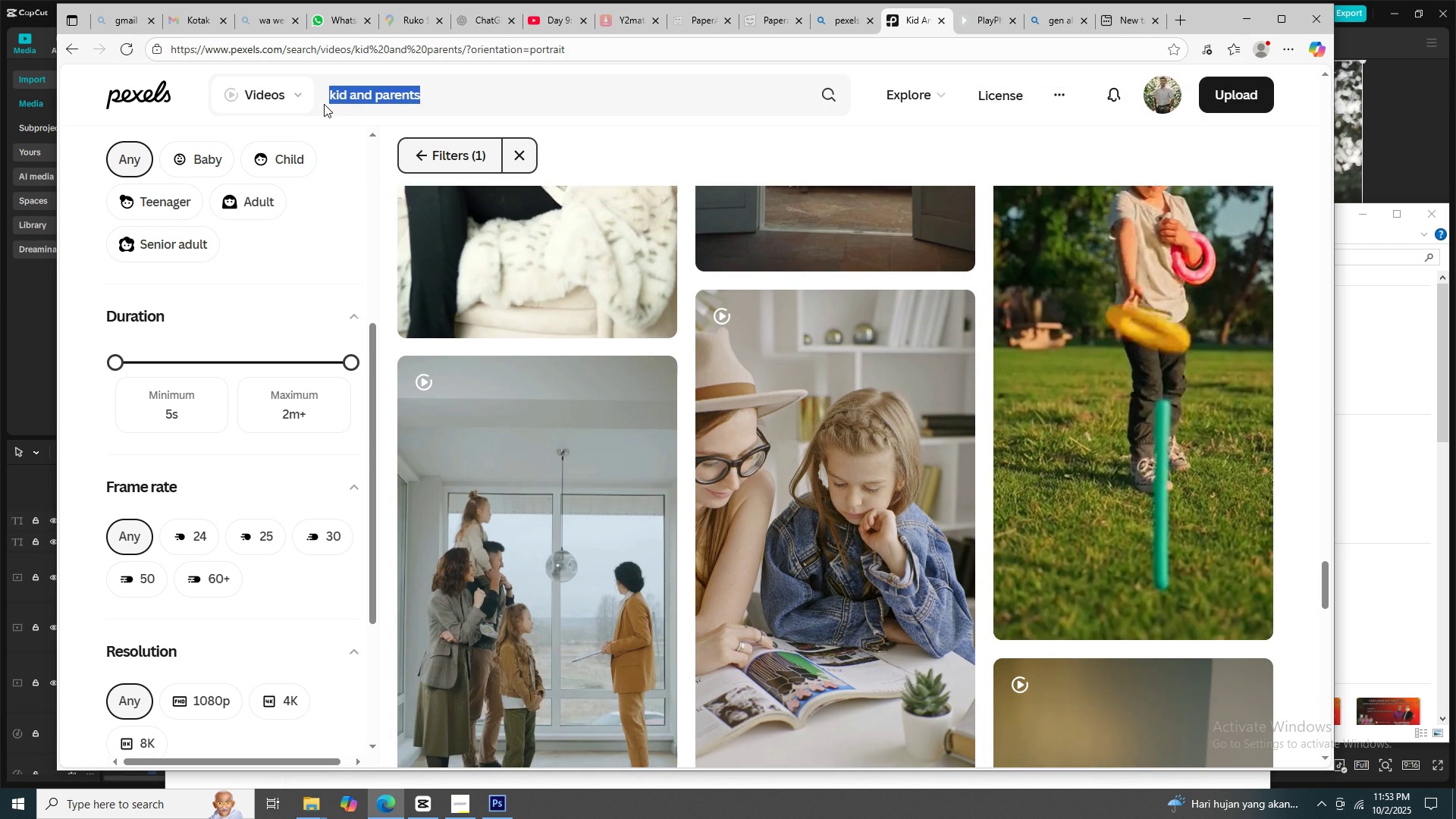 
type(kid and parents play)
 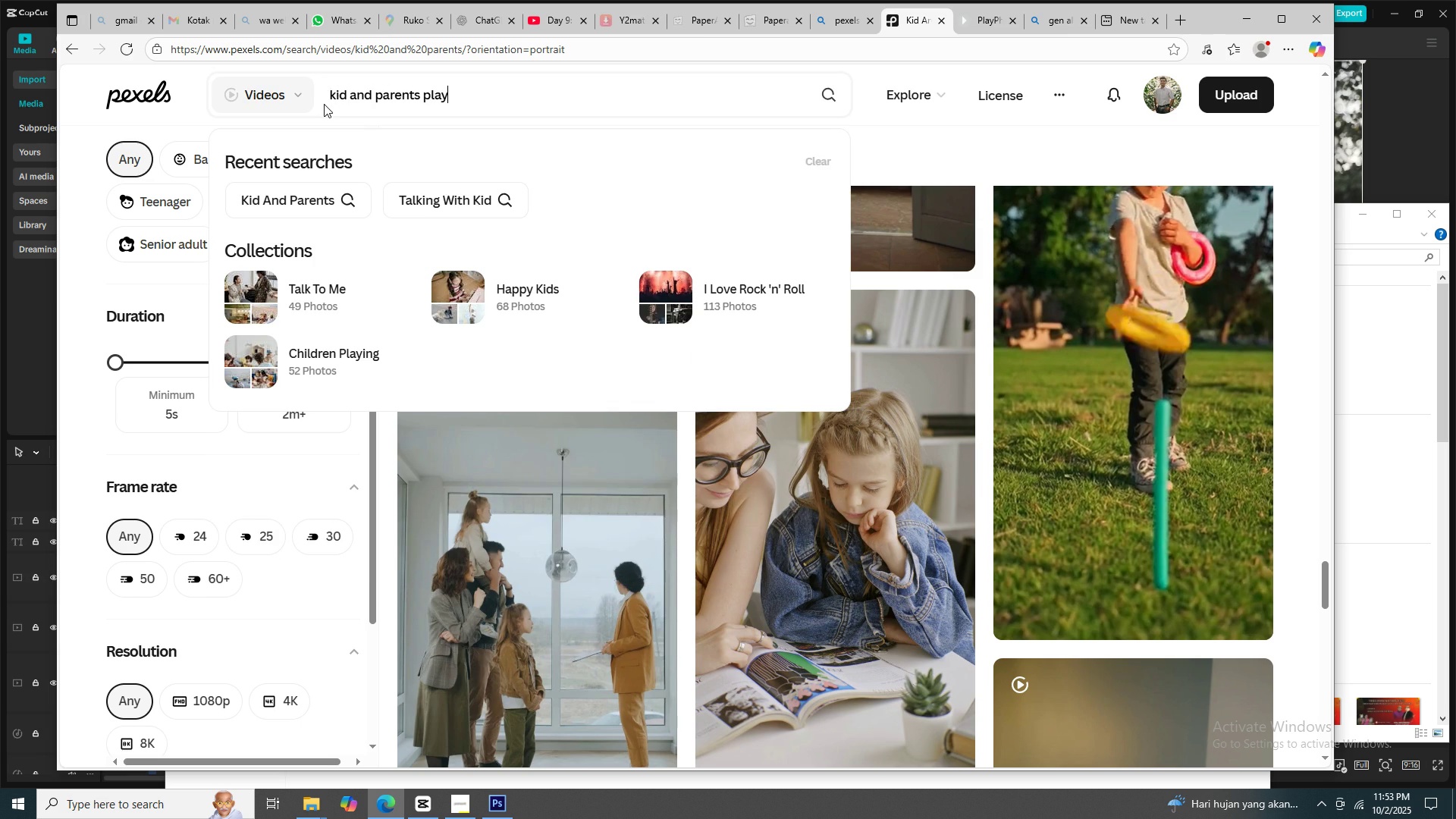 
key(Enter)
 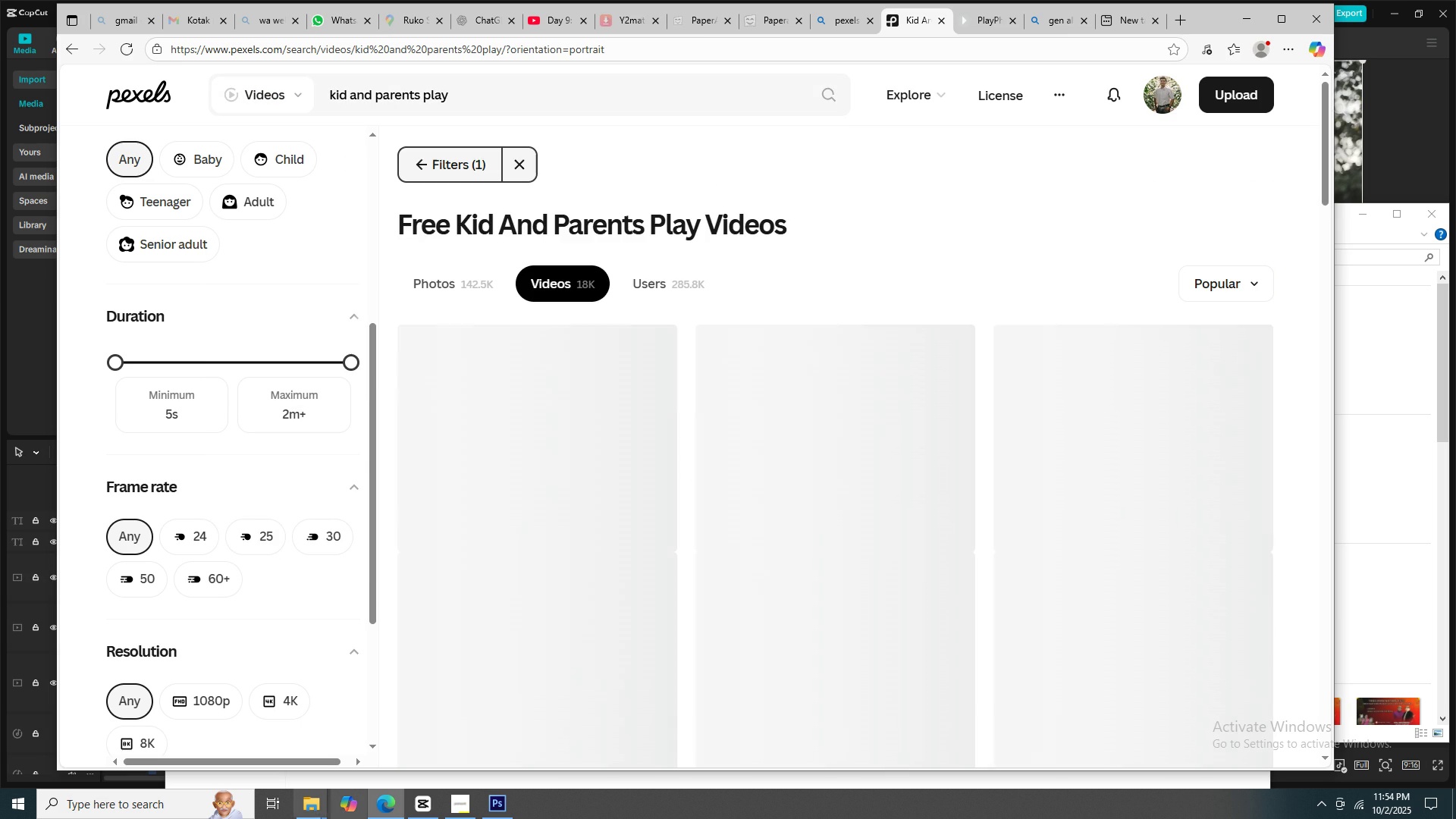 
left_click([320, 810])
 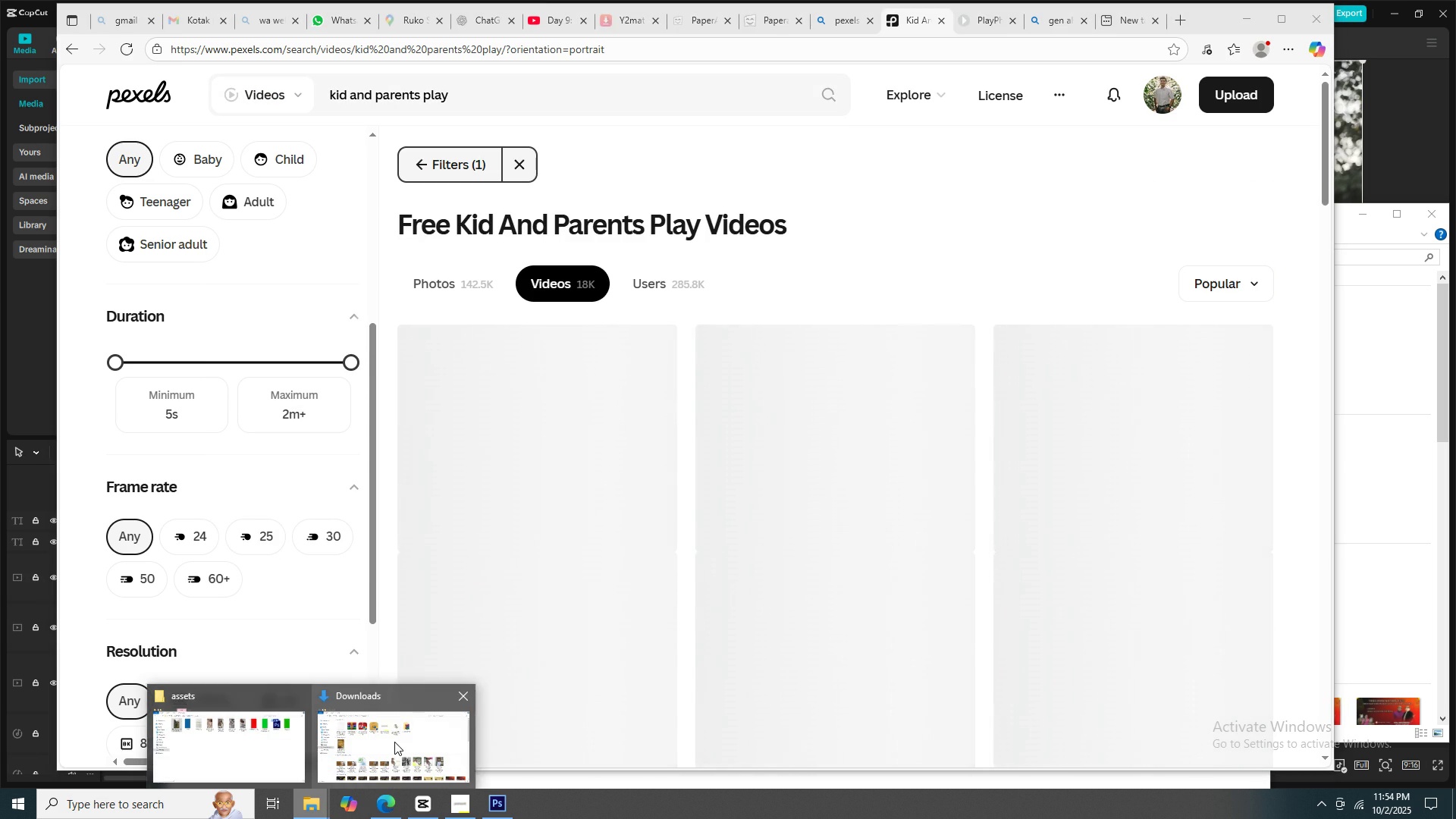 
left_click([394, 742])
 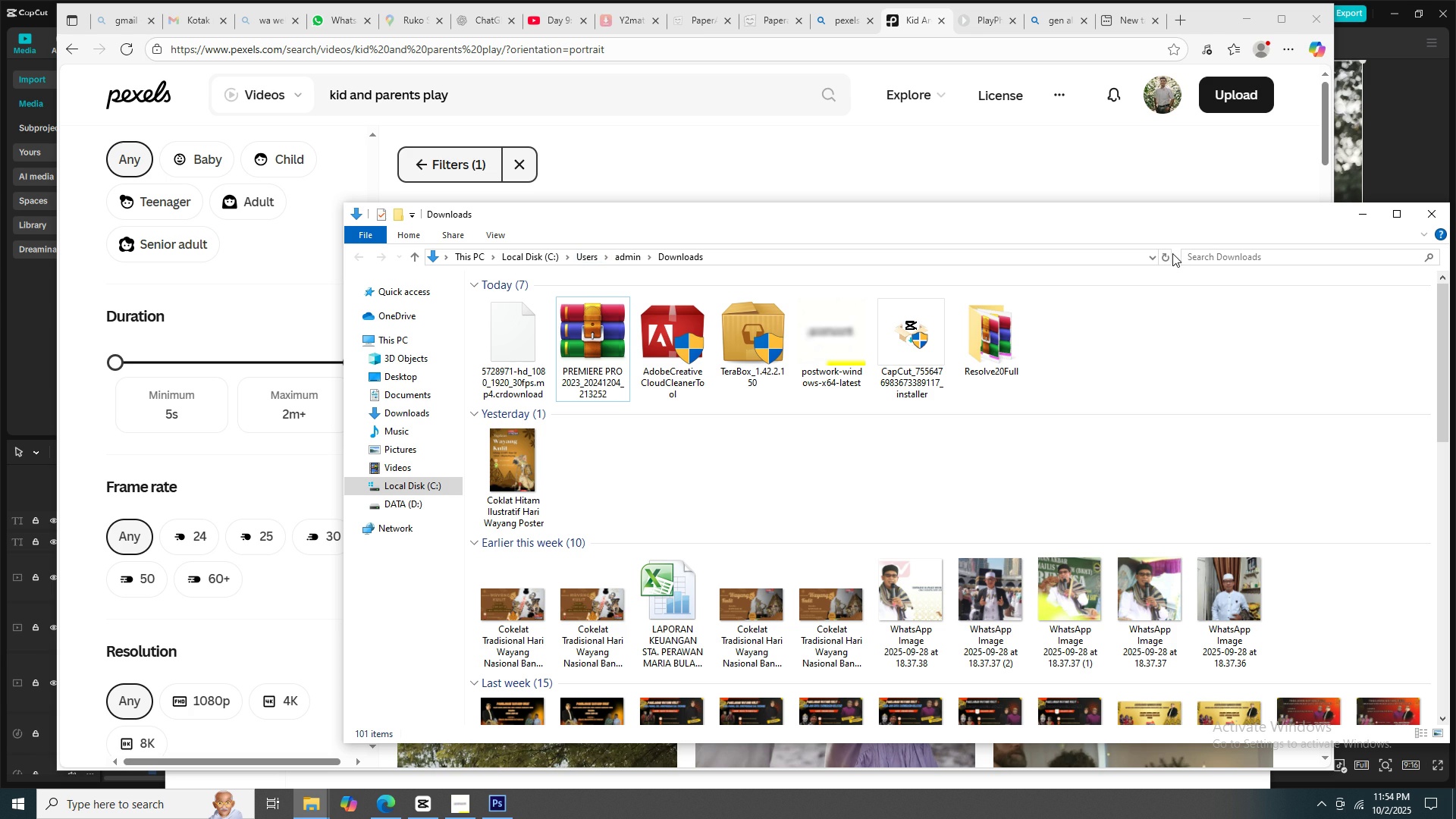 
left_click([1166, 258])